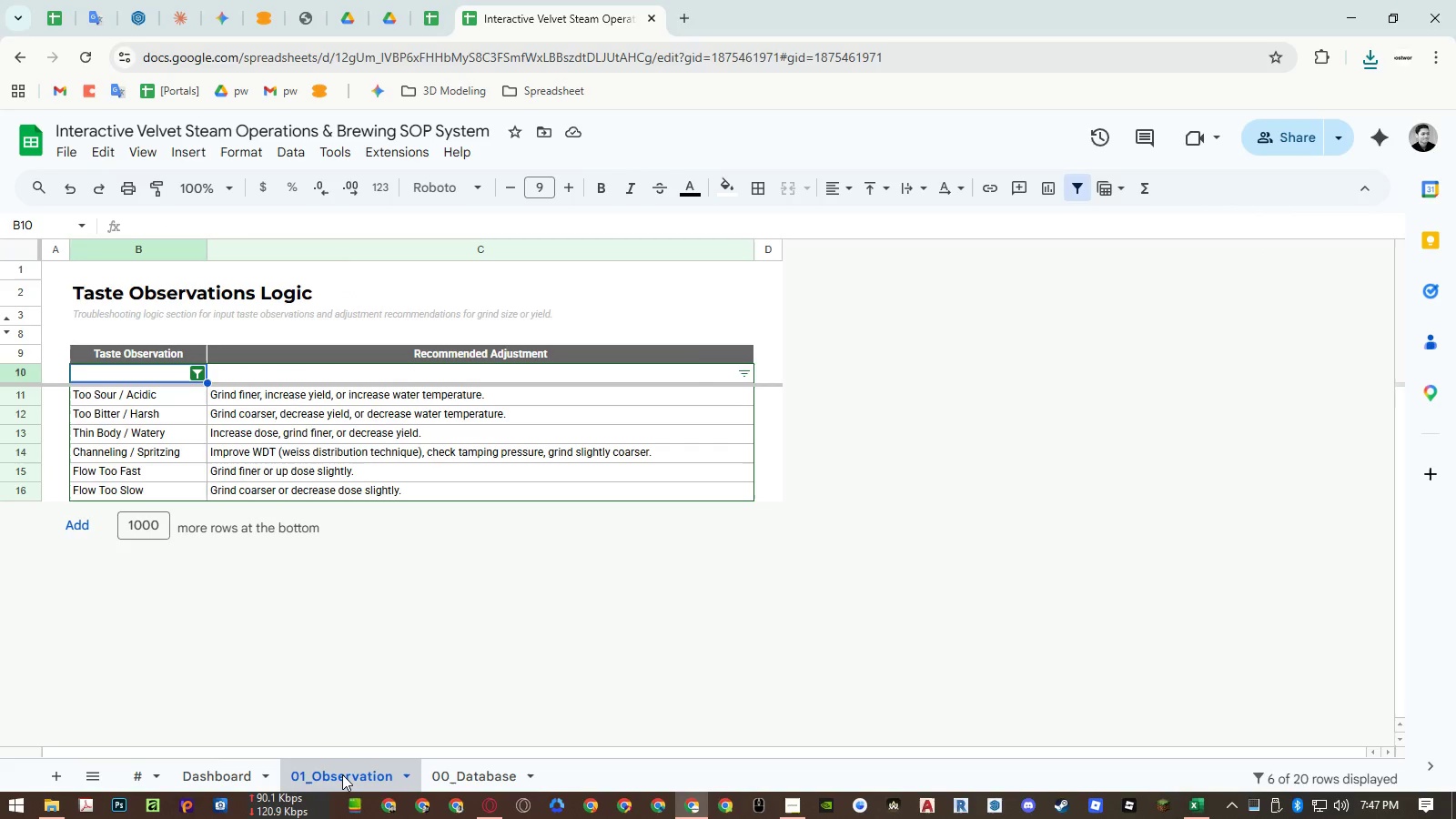 
wait(8.7)
 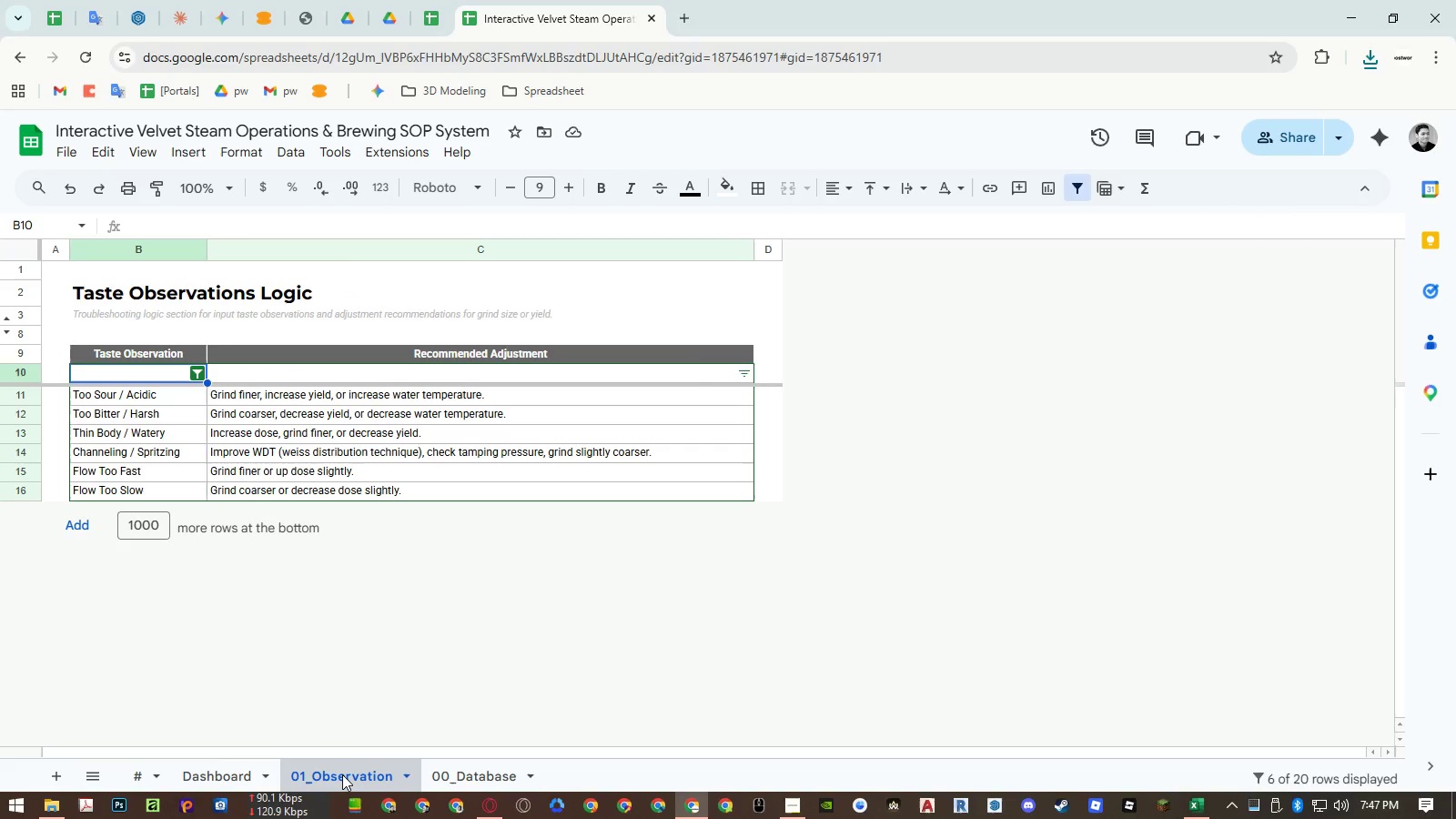 
left_click([476, 770])
 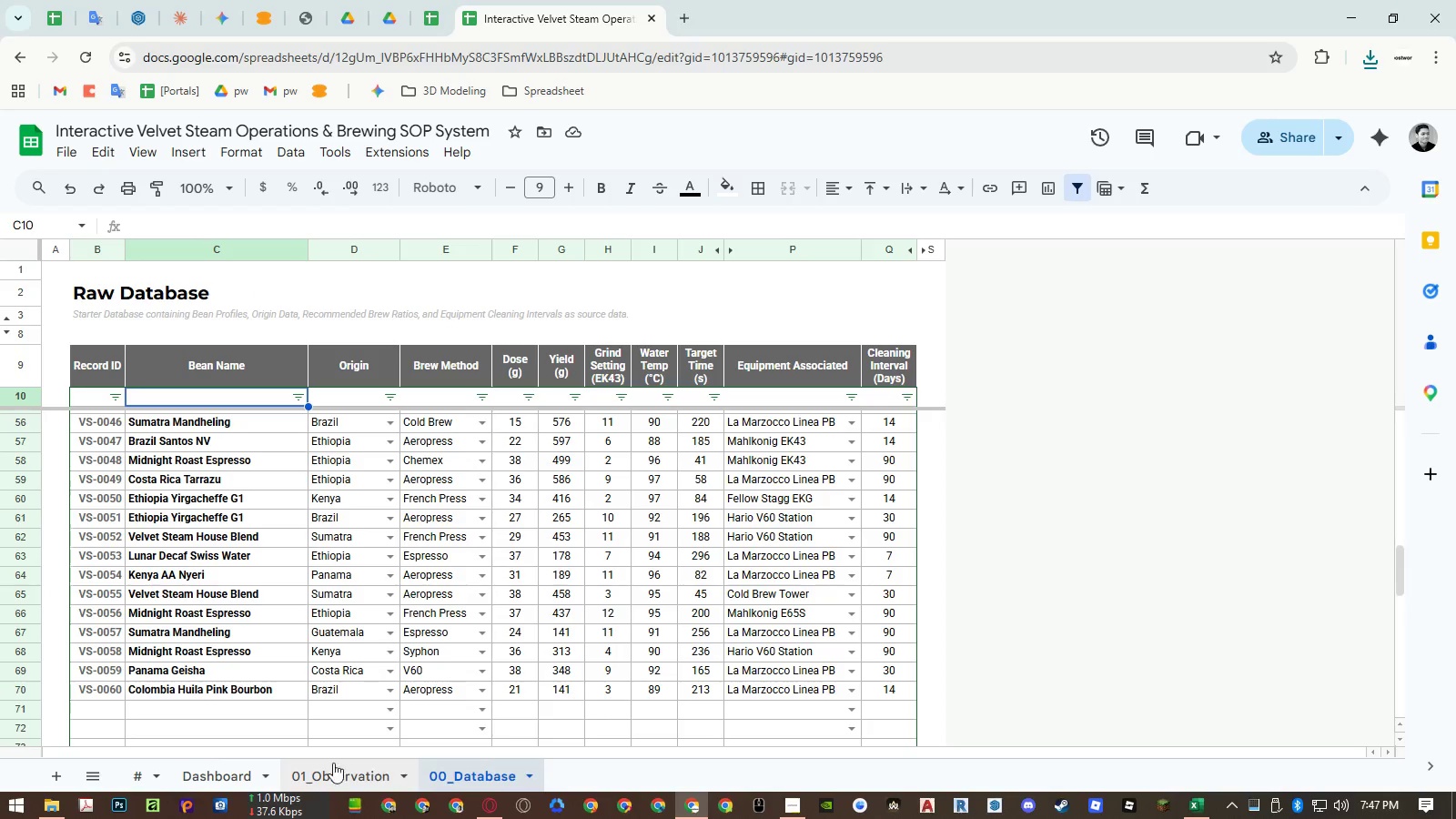 
left_click([246, 771])
 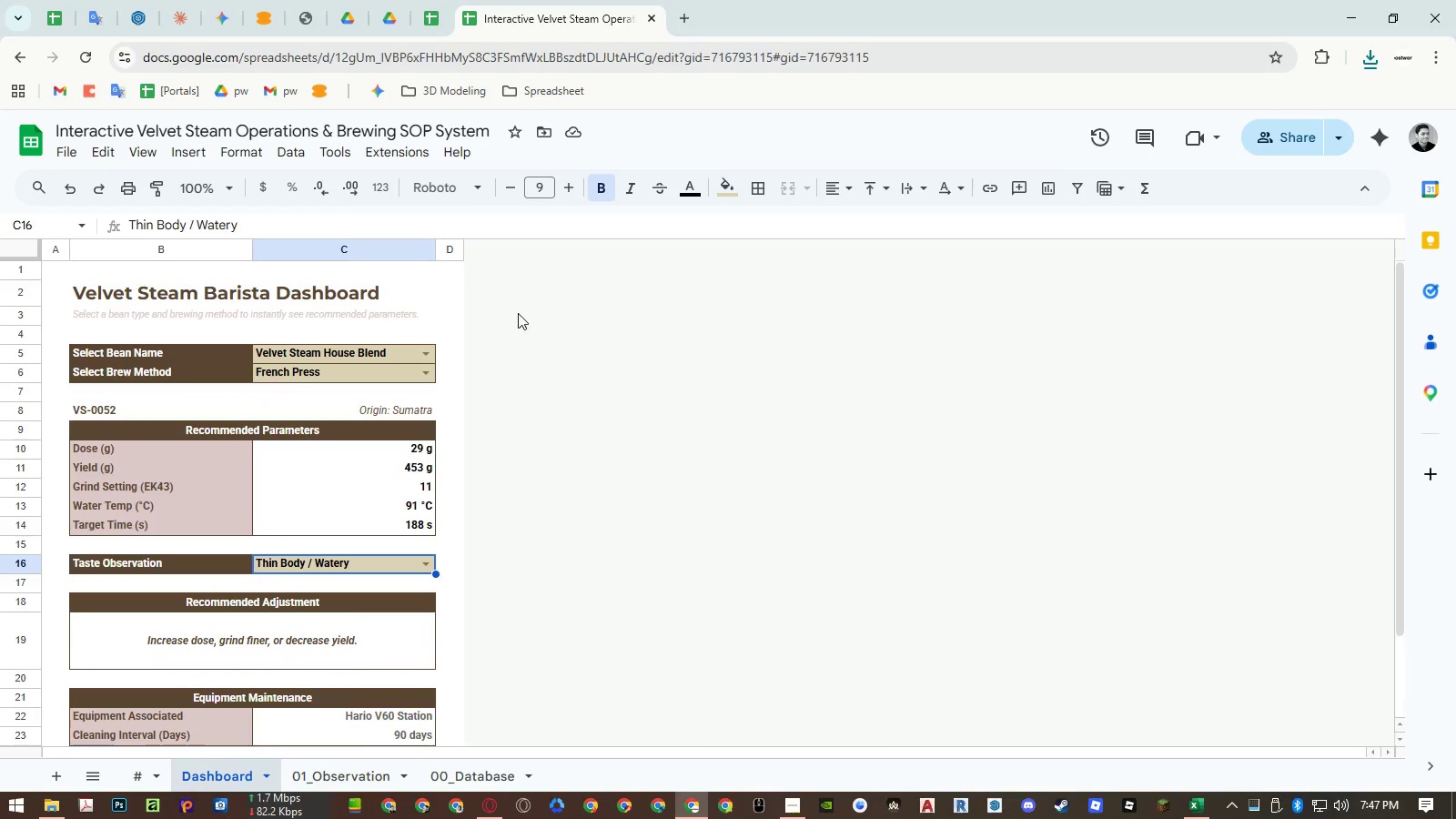 
left_click([71, 157])
 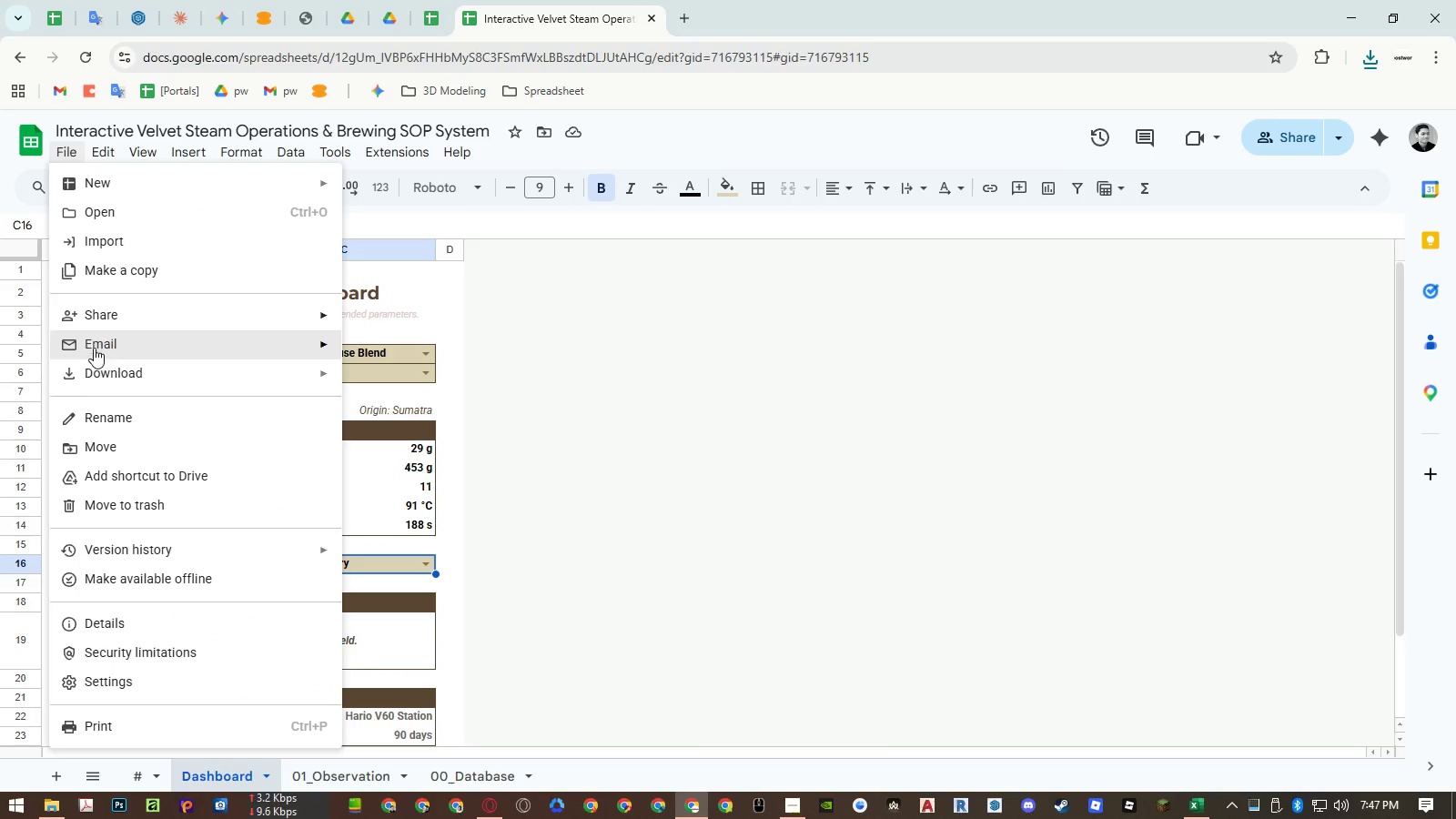 
left_click([92, 372])
 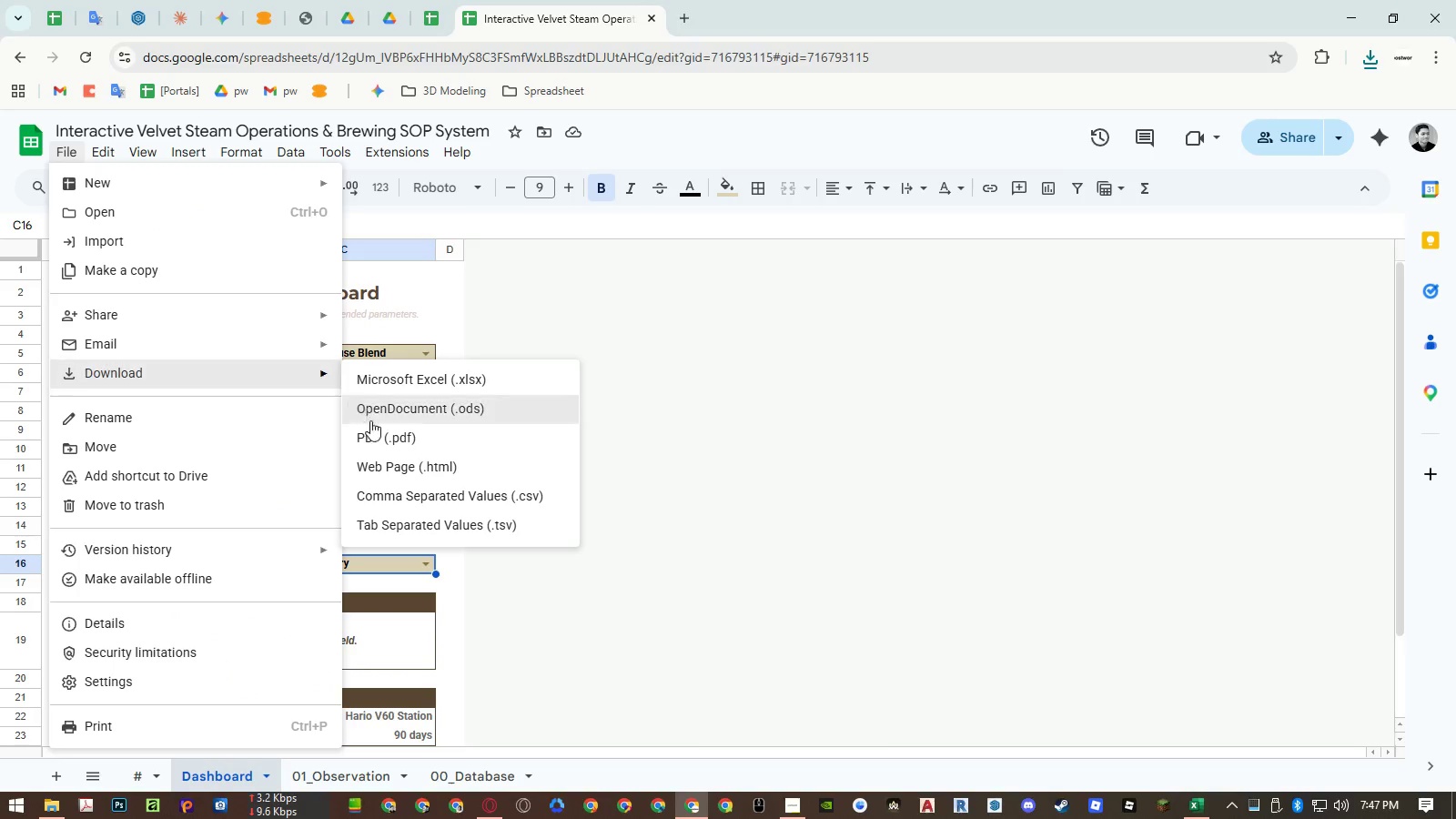 
left_click([375, 442])
 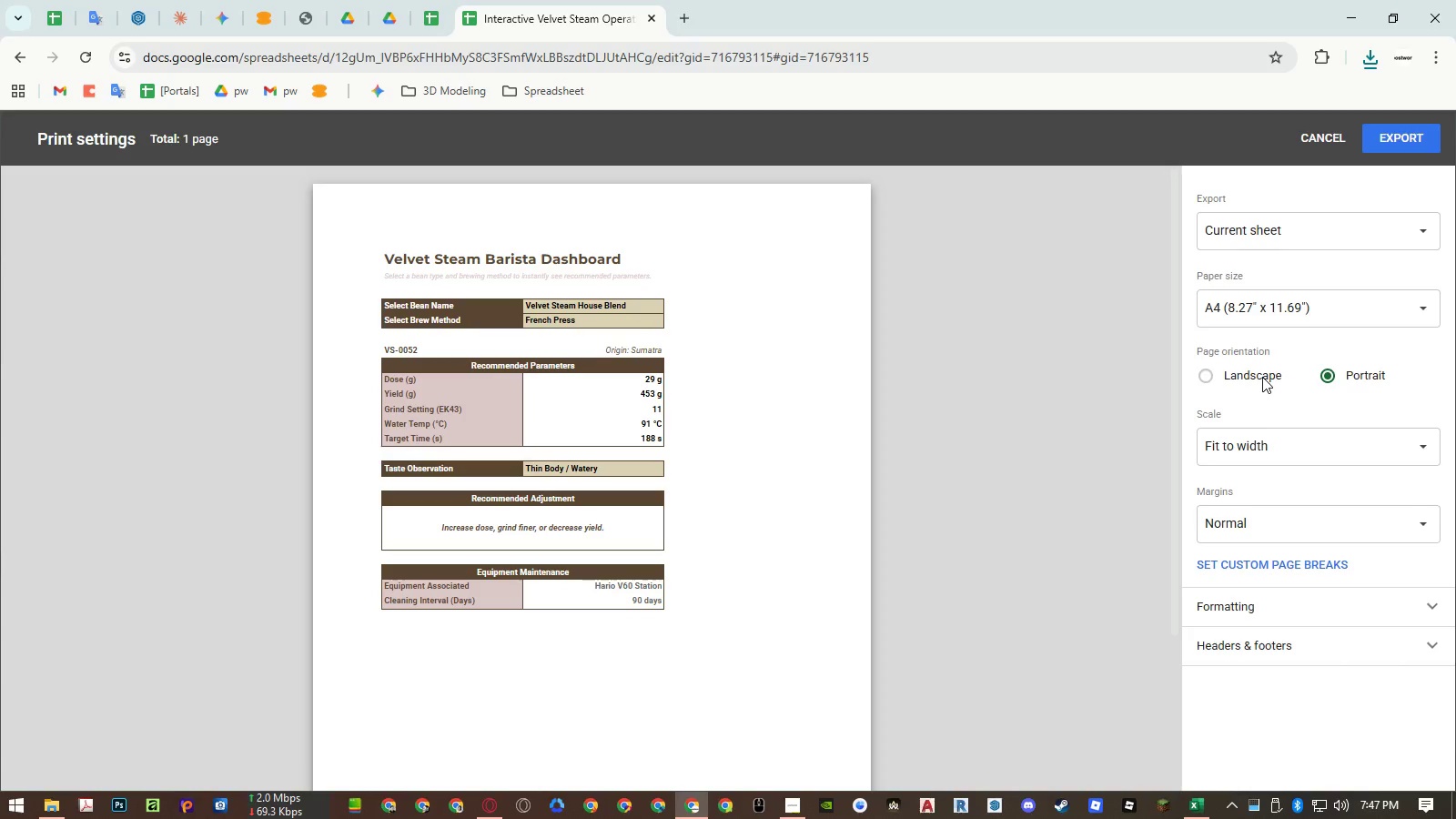 
left_click([1244, 602])
 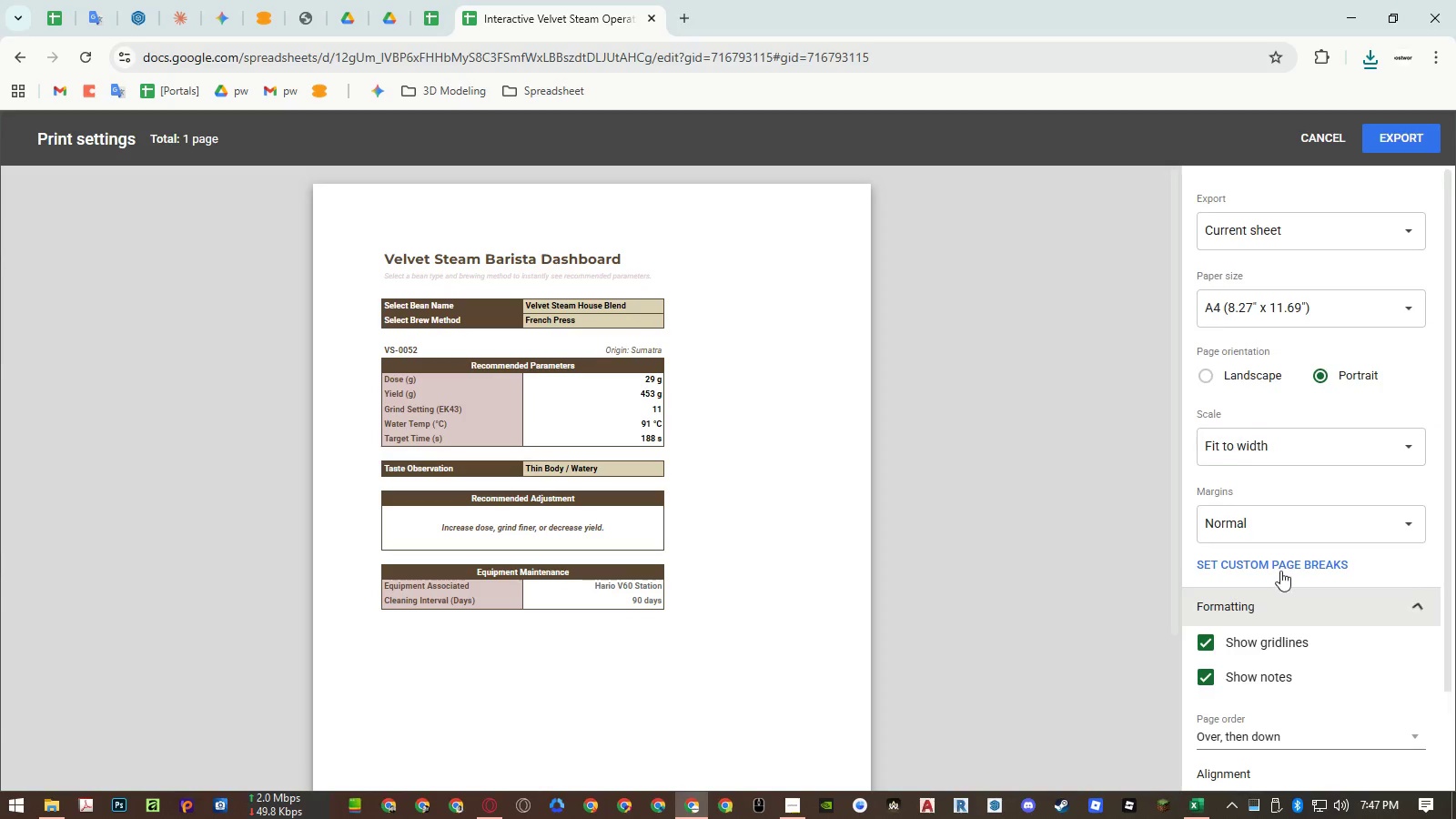 
scroll: coordinate [1301, 550], scroll_direction: down, amount: 5.0
 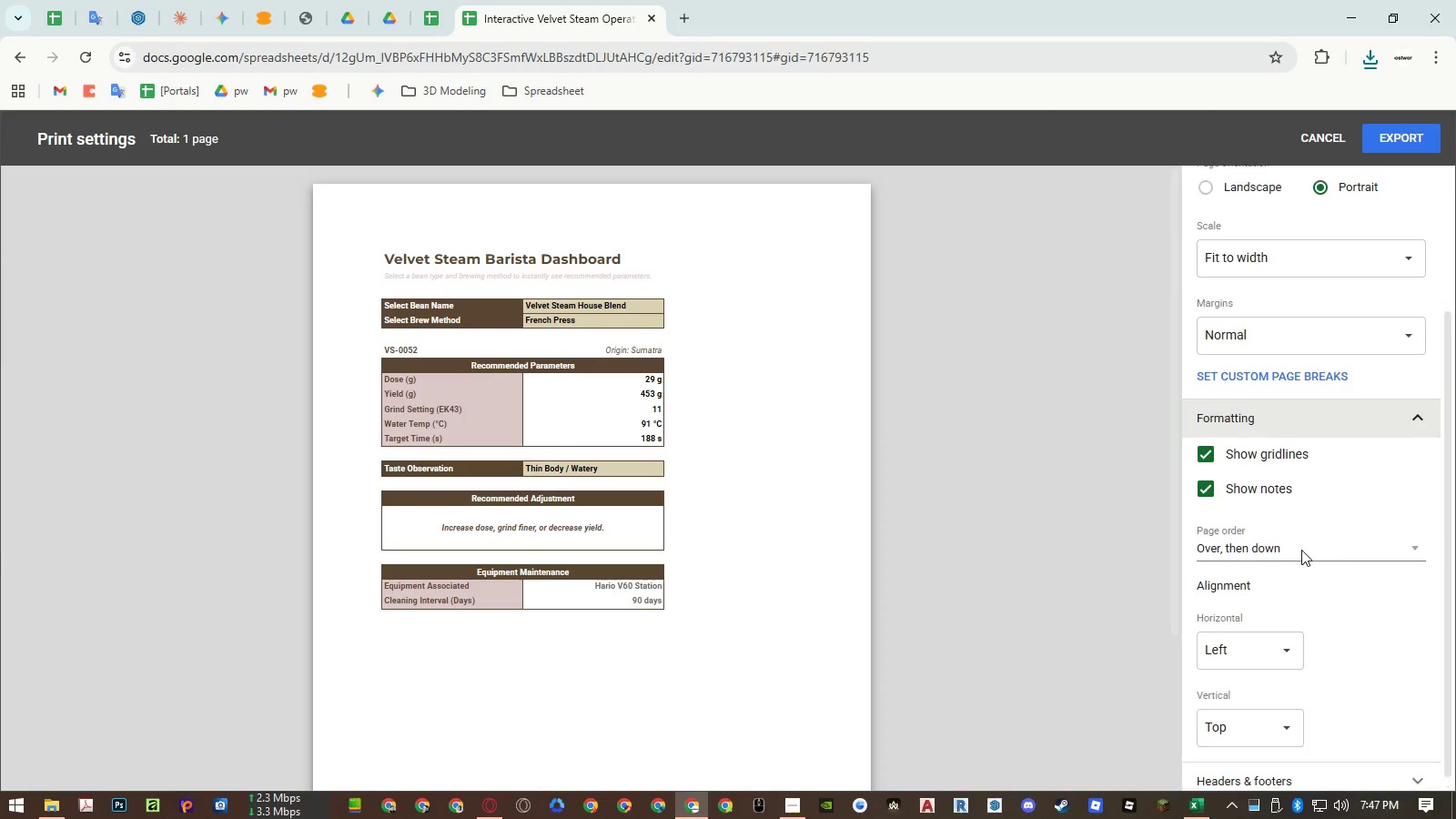 
scroll: coordinate [1301, 550], scroll_direction: up, amount: 6.0
 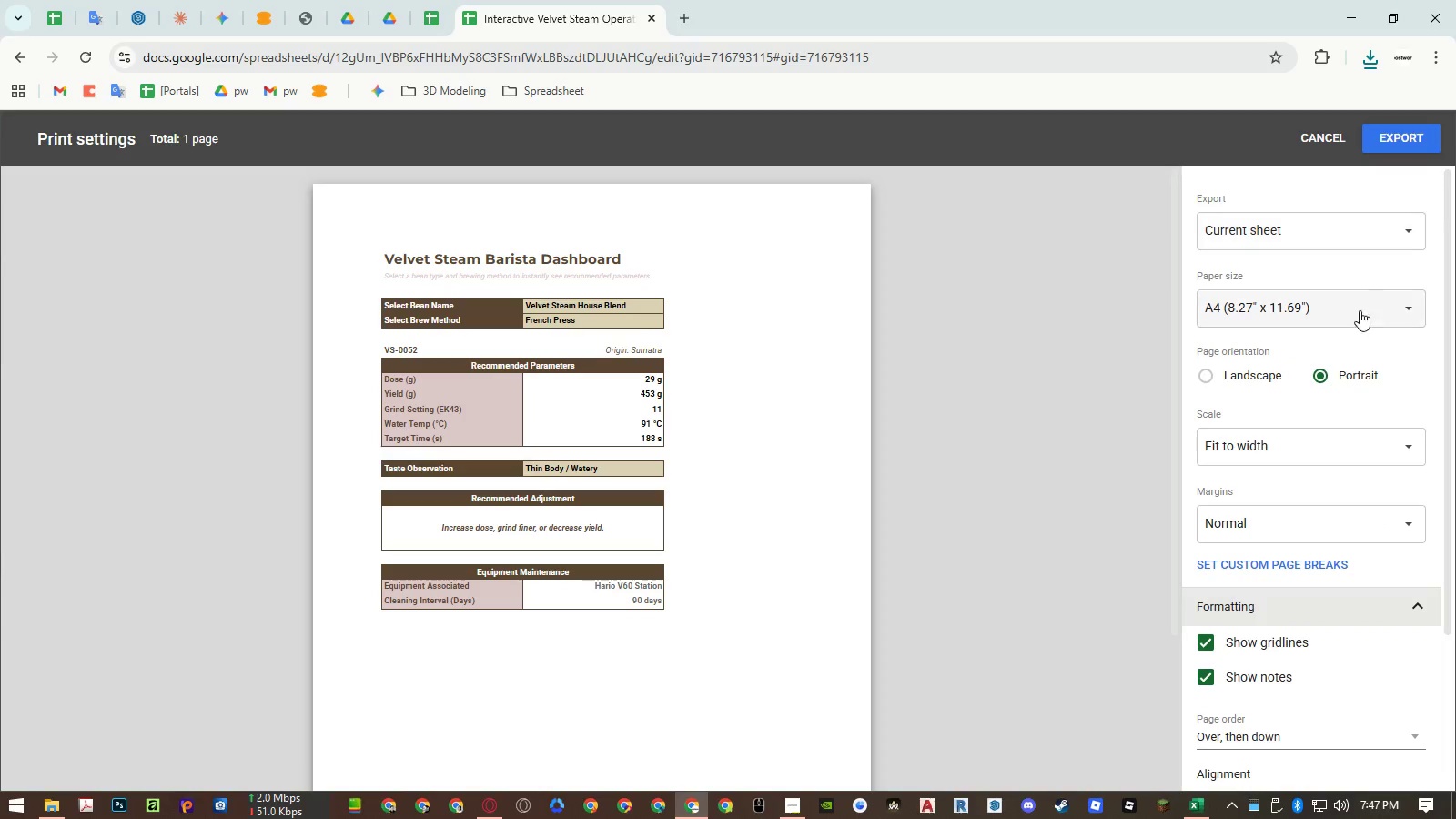 
left_click([1263, 376])